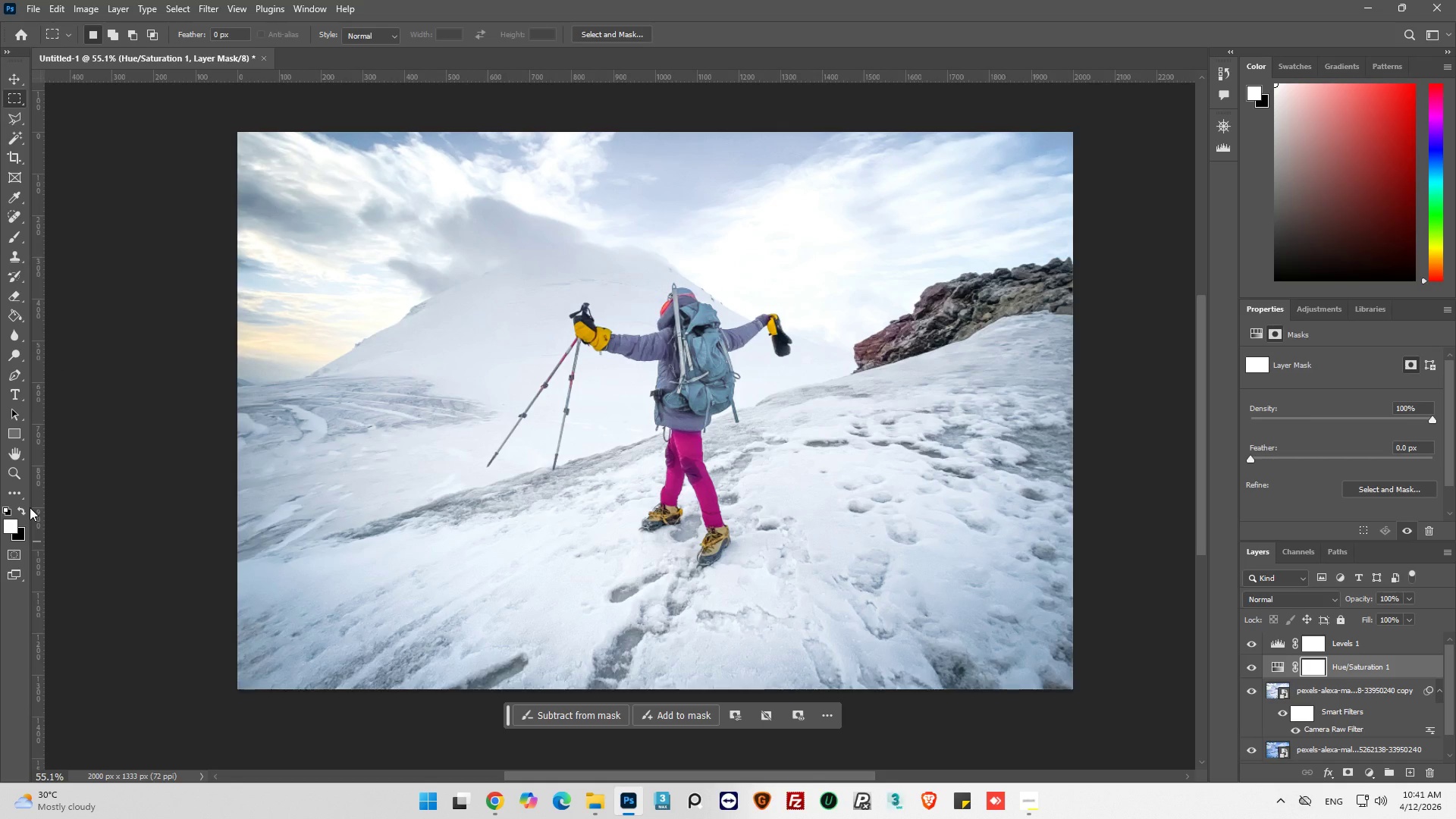 
double_click([21, 509])
 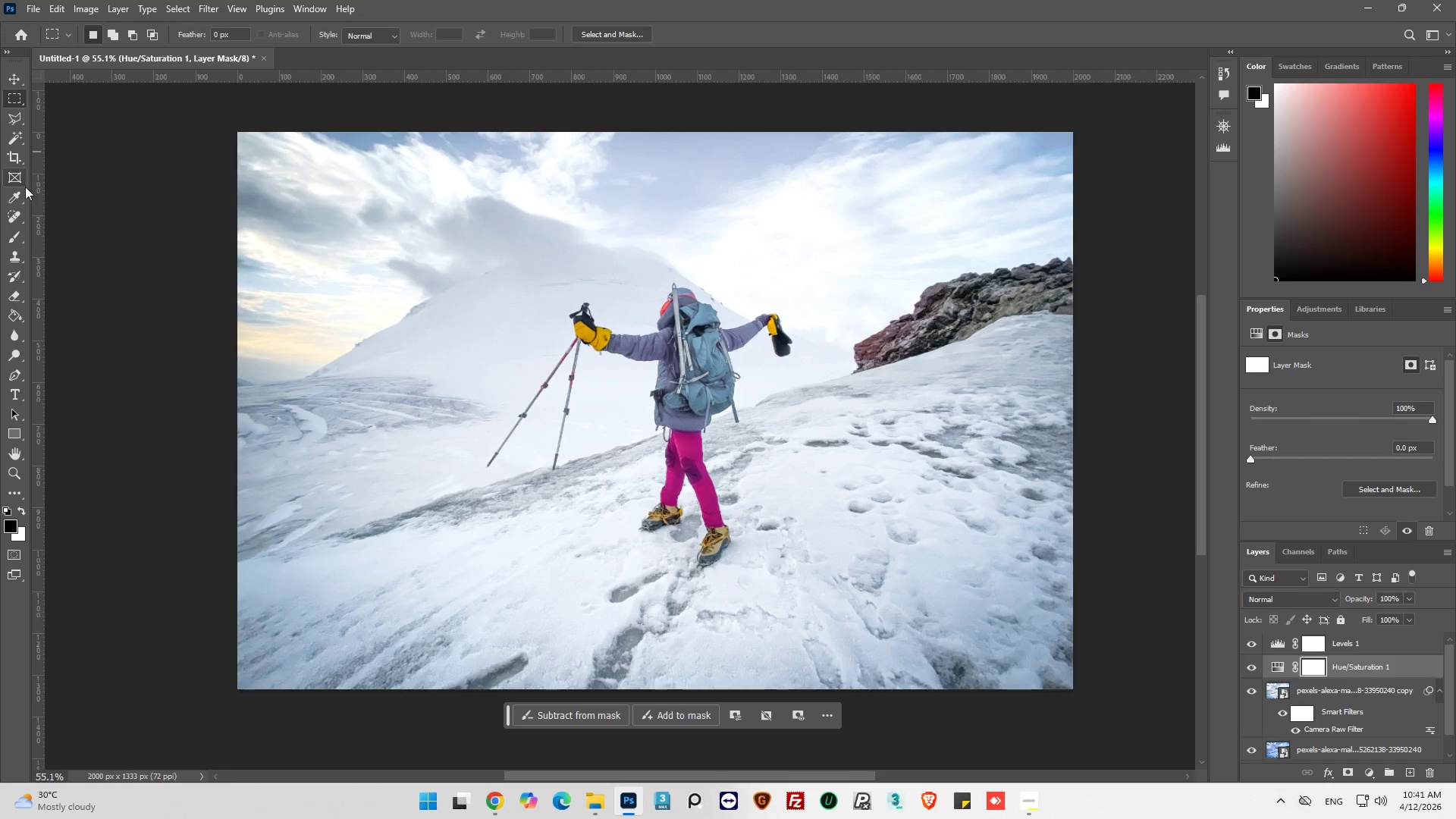 
left_click([12, 239])
 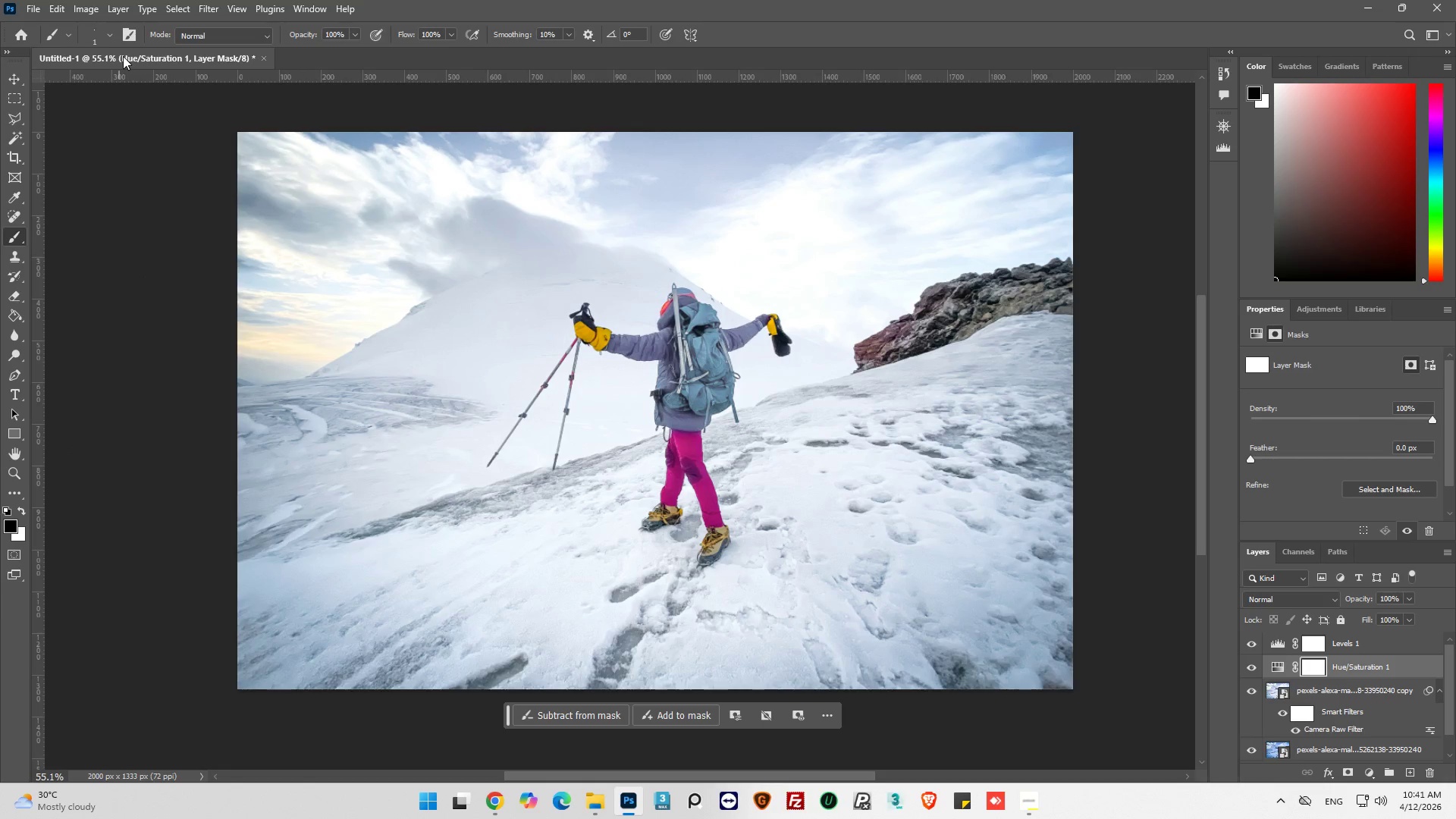 
left_click([107, 36])
 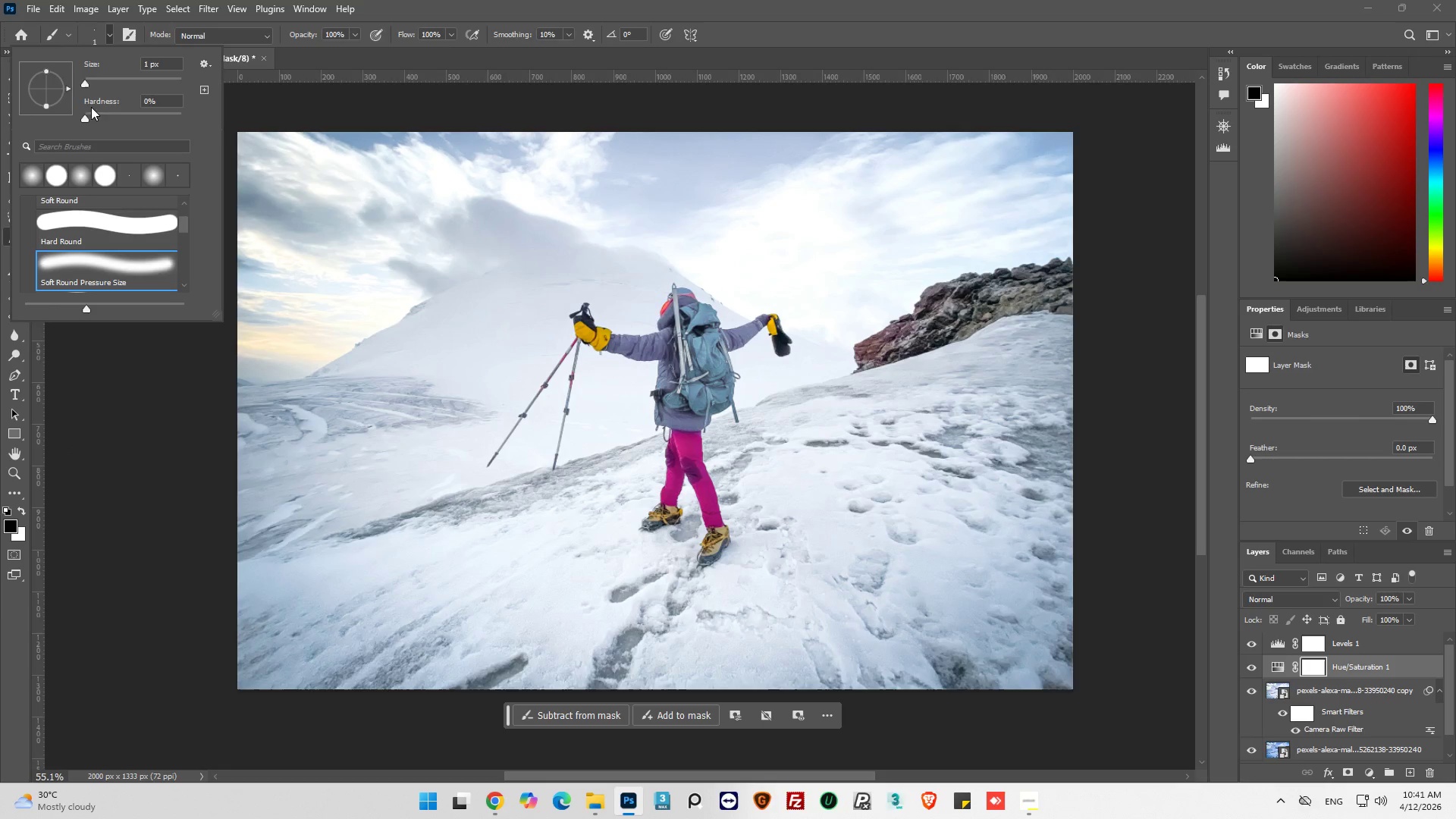 
left_click_drag(start_coordinate=[88, 86], to_coordinate=[143, 83])
 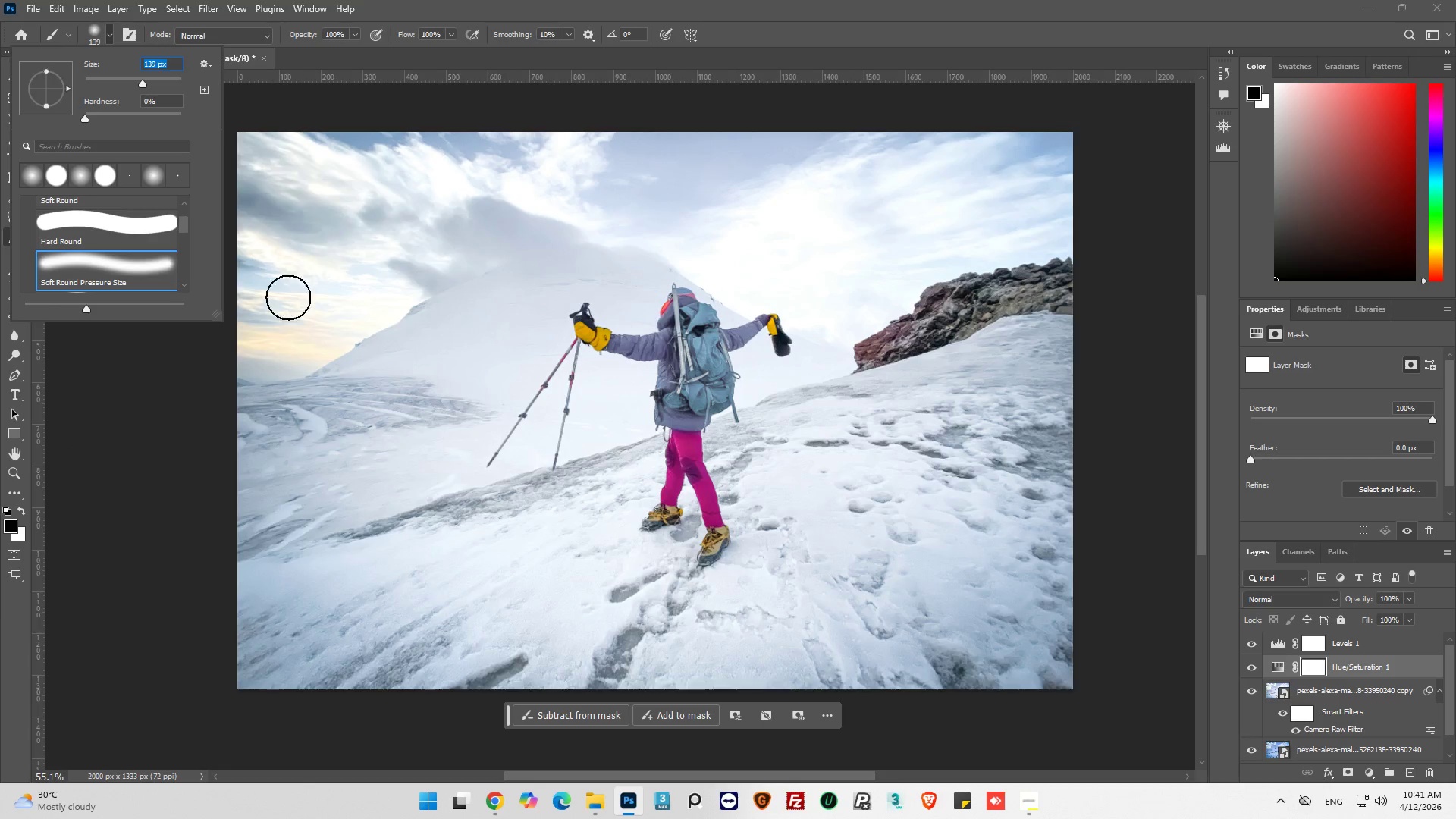 
left_click_drag(start_coordinate=[268, 346], to_coordinate=[262, 353])